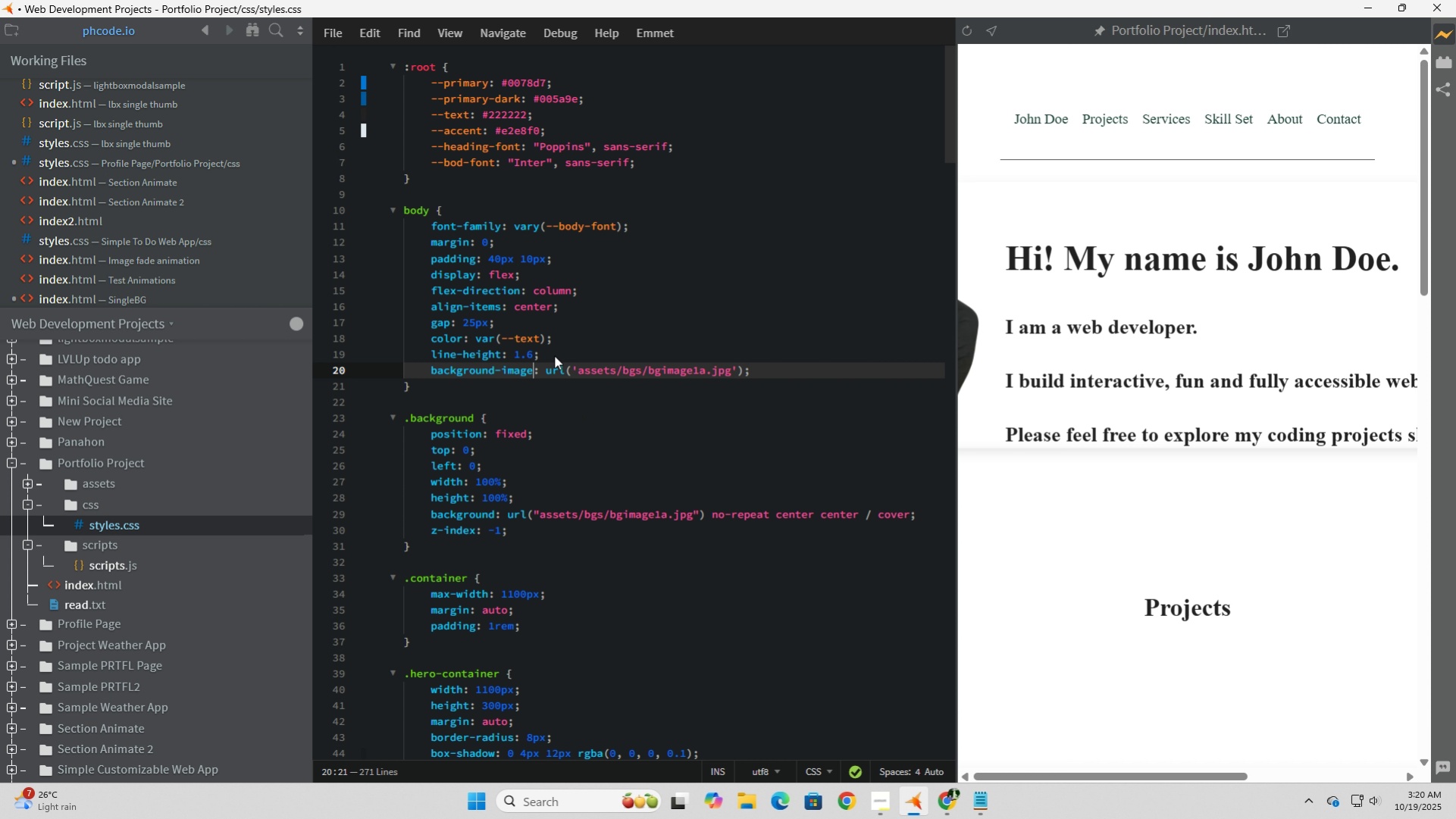 
key(Backspace)
 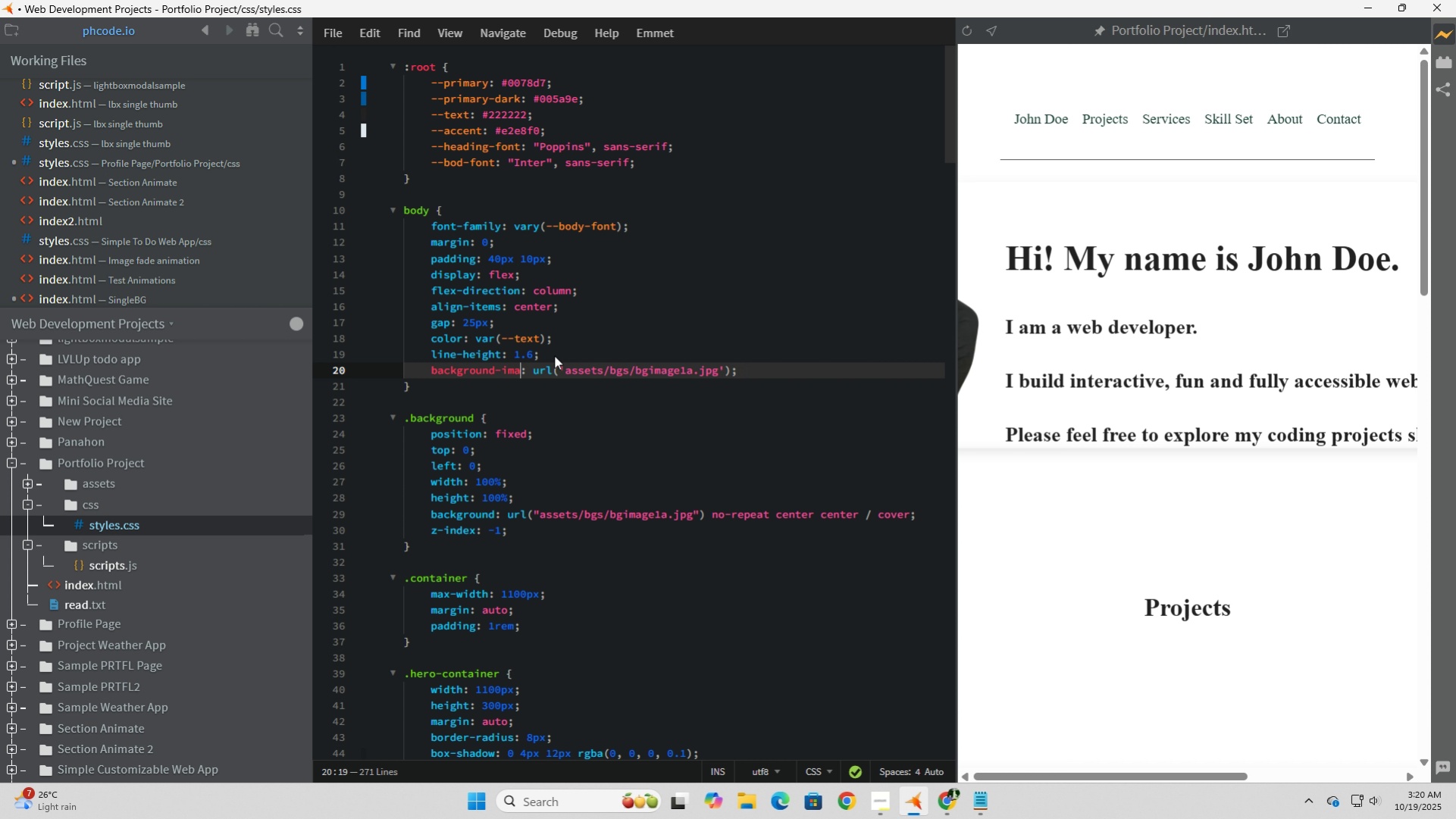 
key(Backspace)
 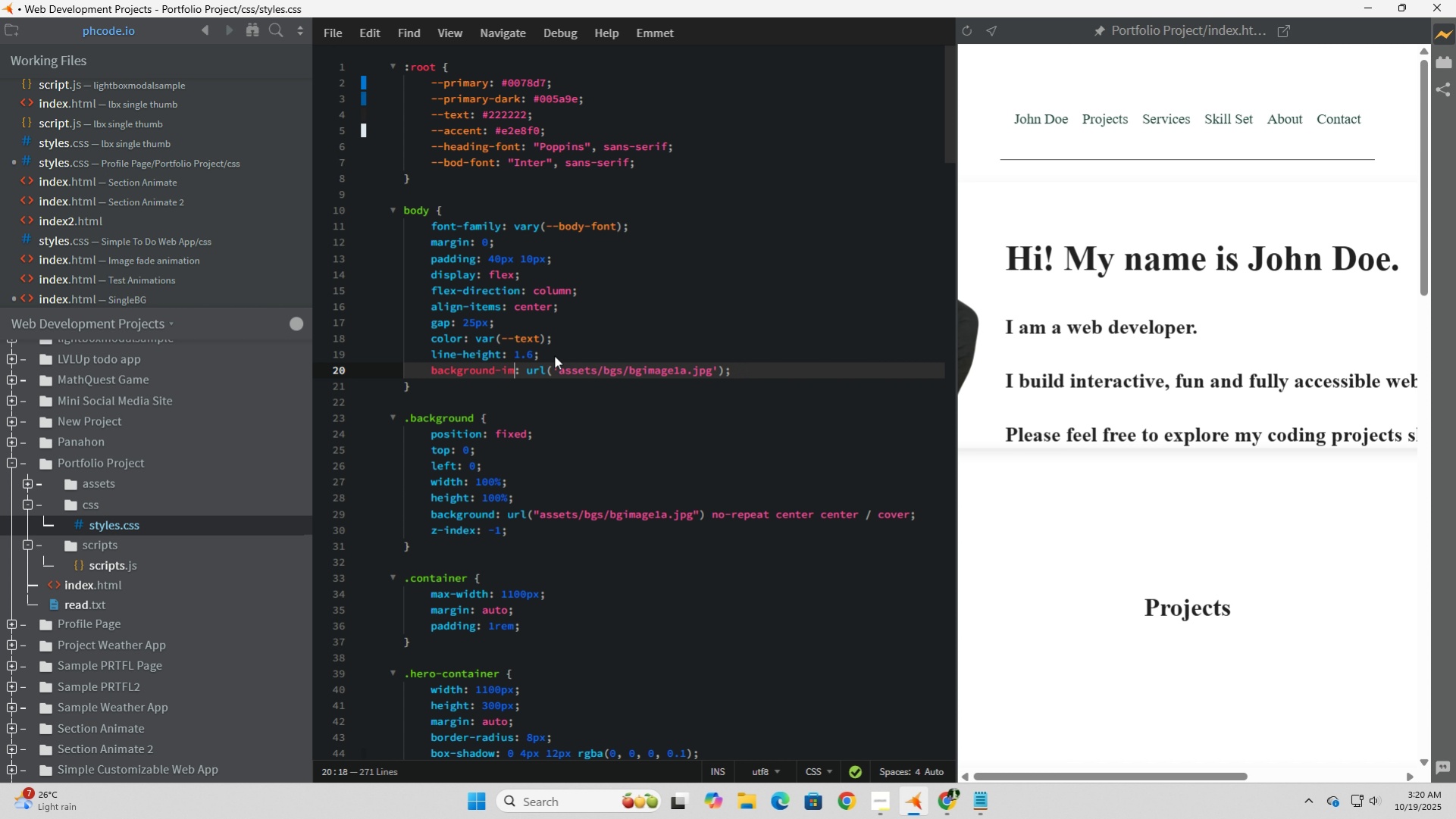 
key(Backspace)
 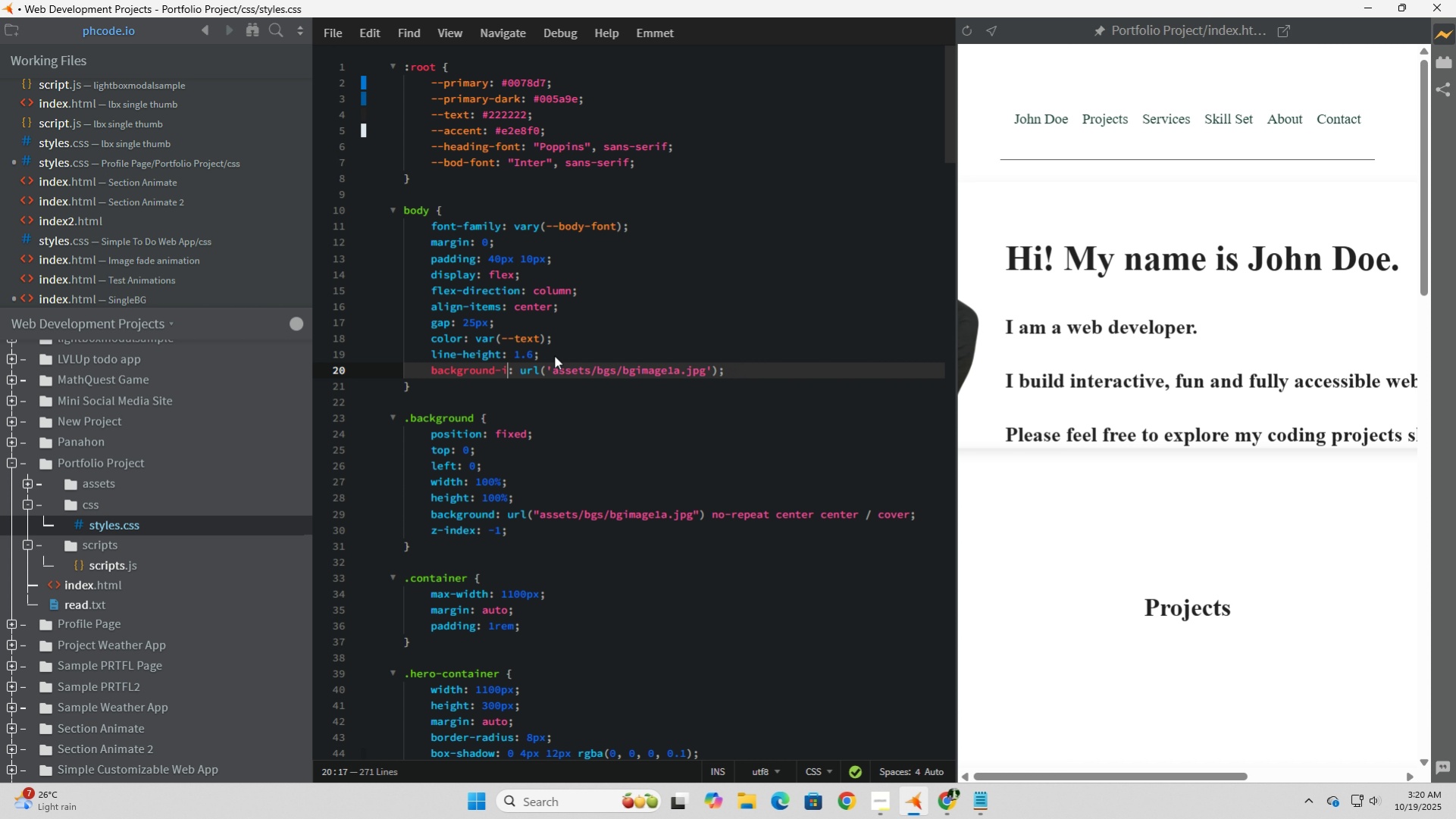 
key(Backspace)
 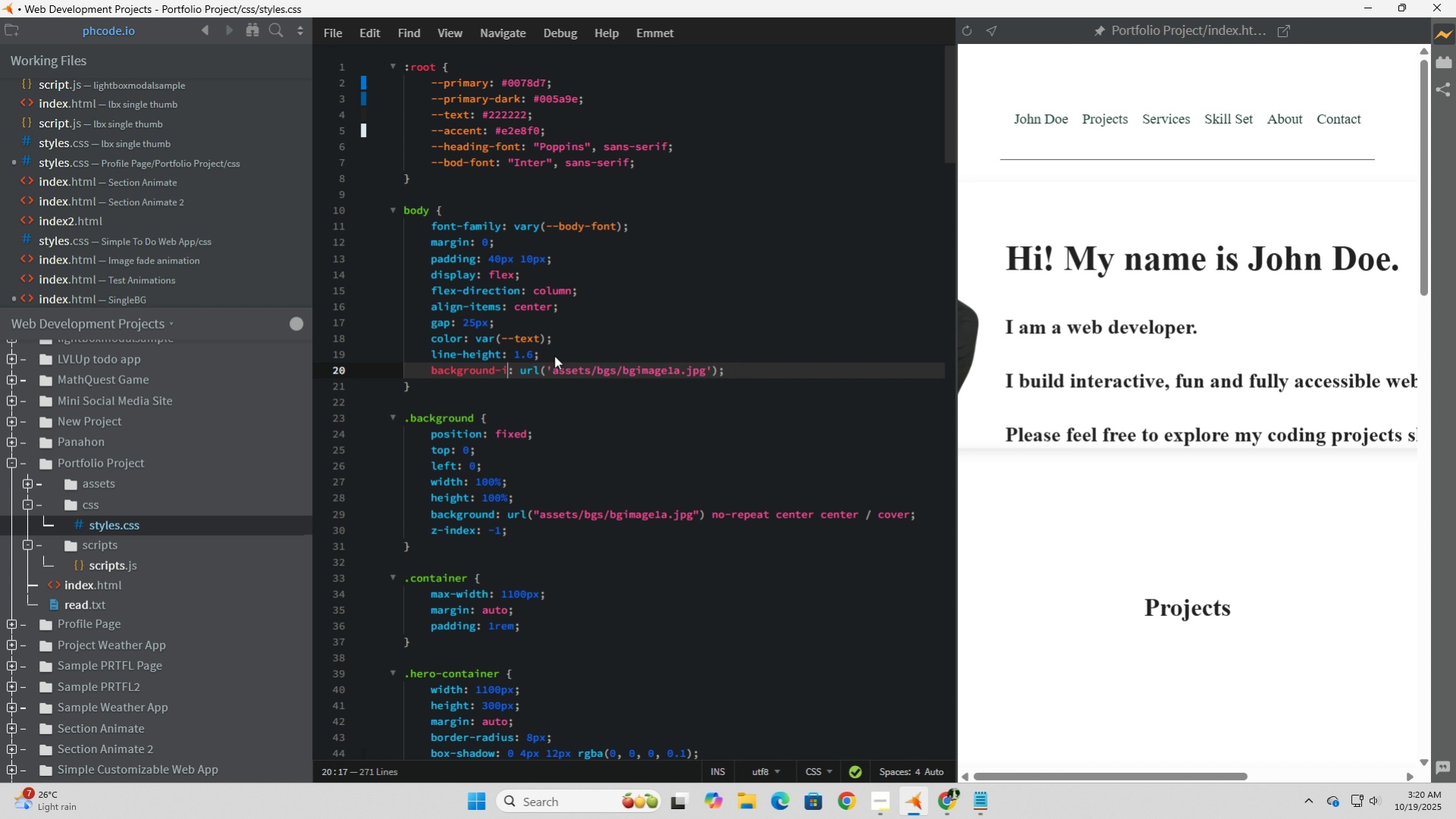 
key(Backspace)
 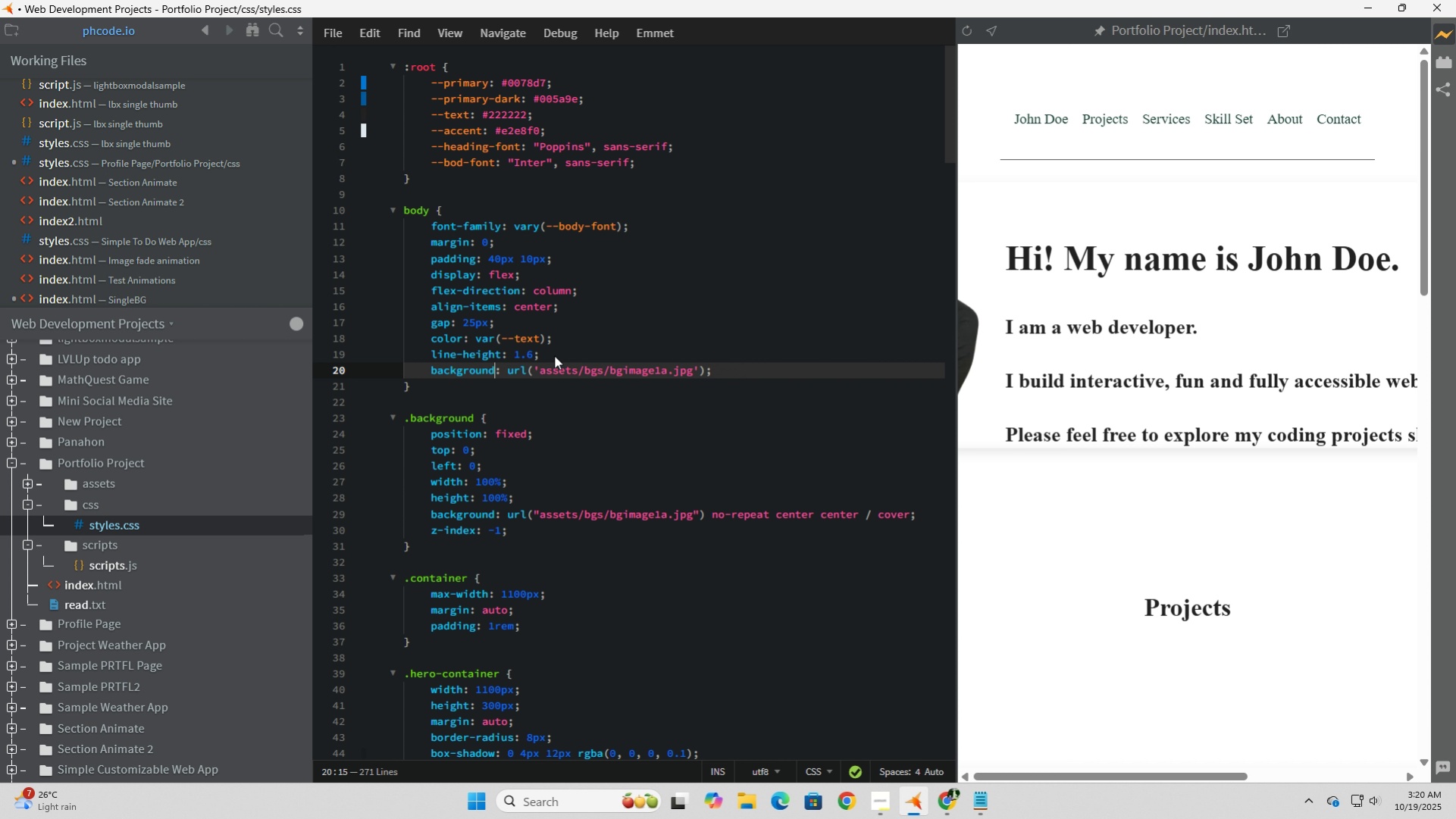 
key(Backspace)
 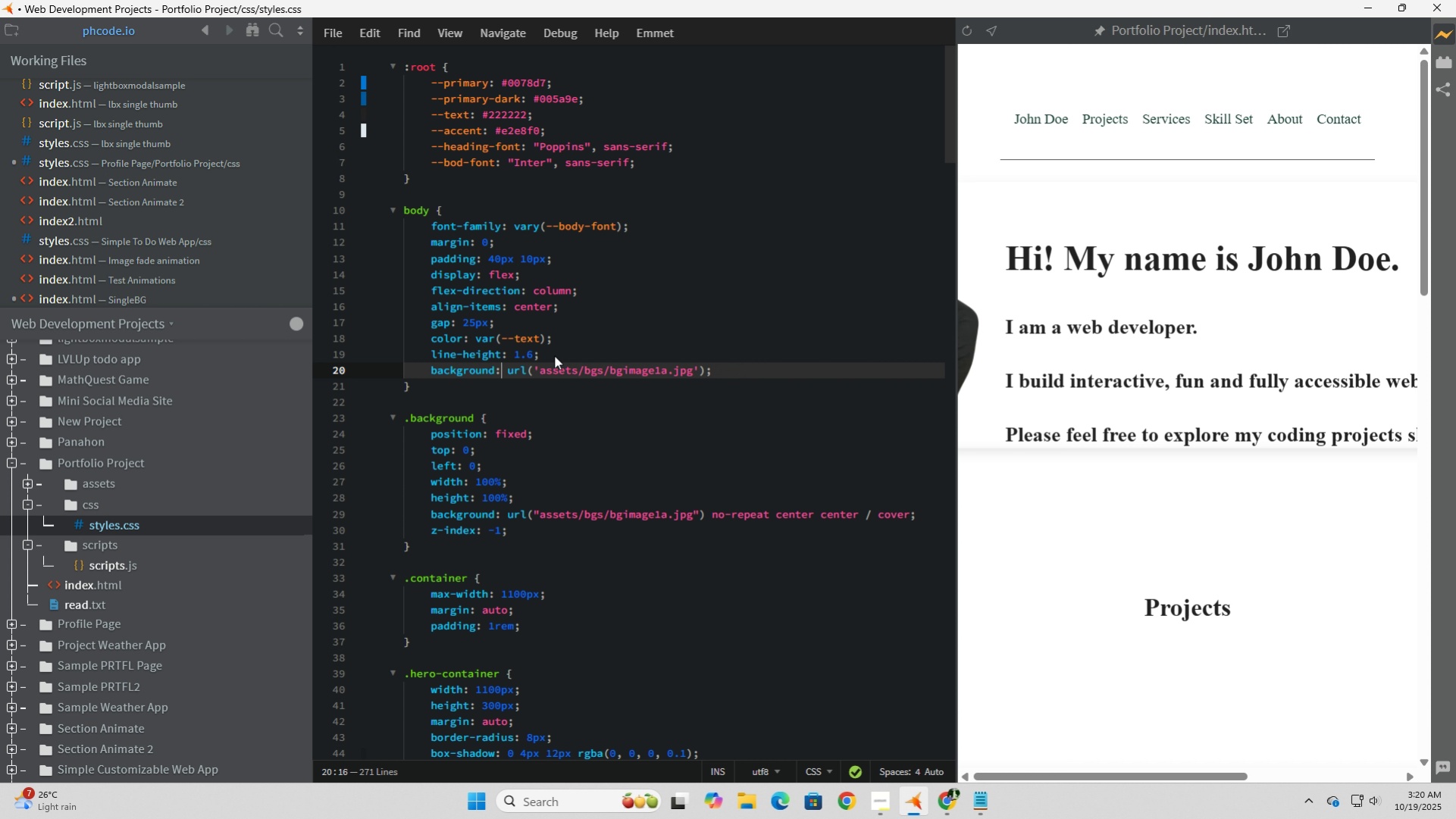 
key(ArrowRight)
 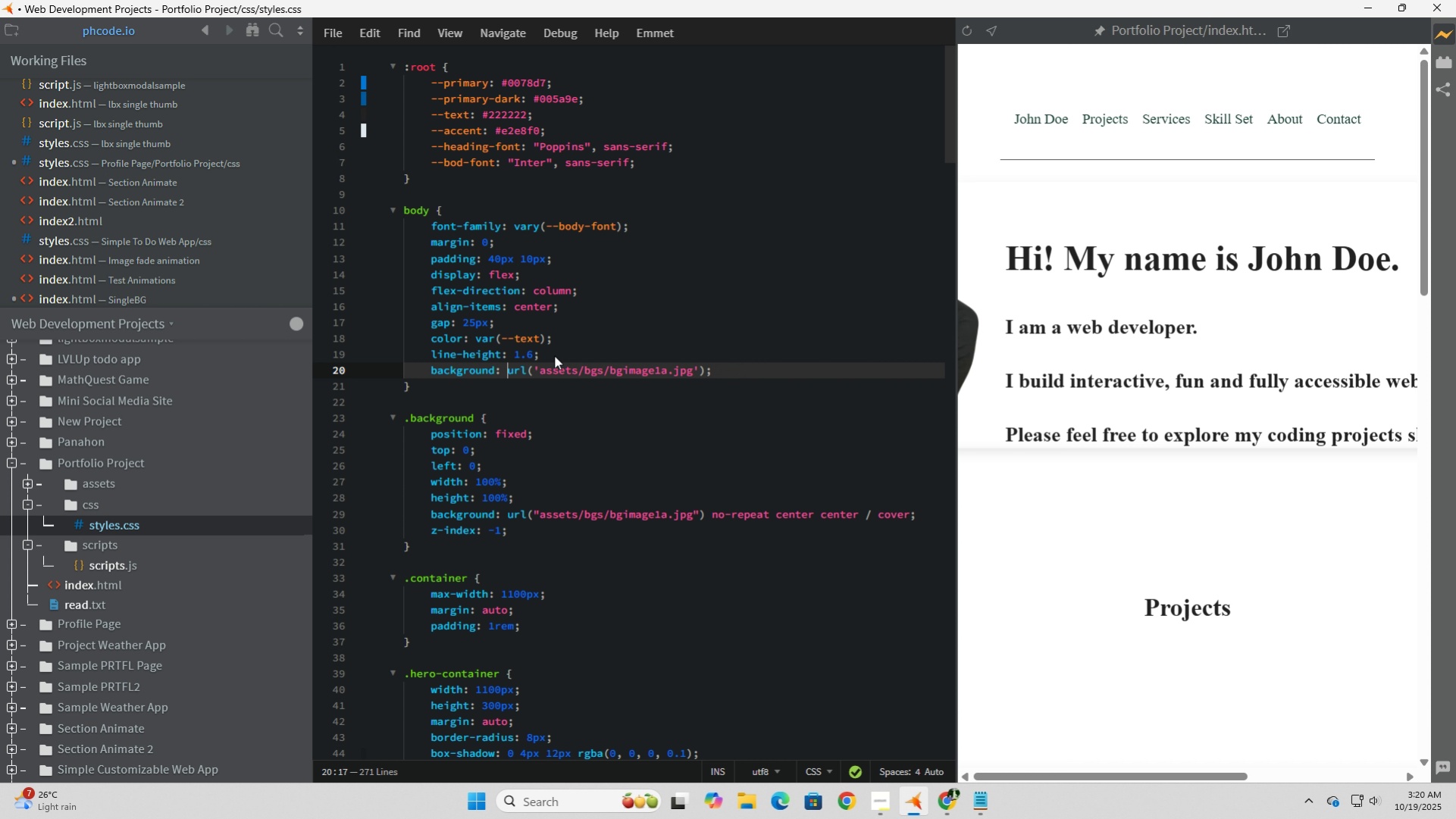 
key(ArrowRight)
 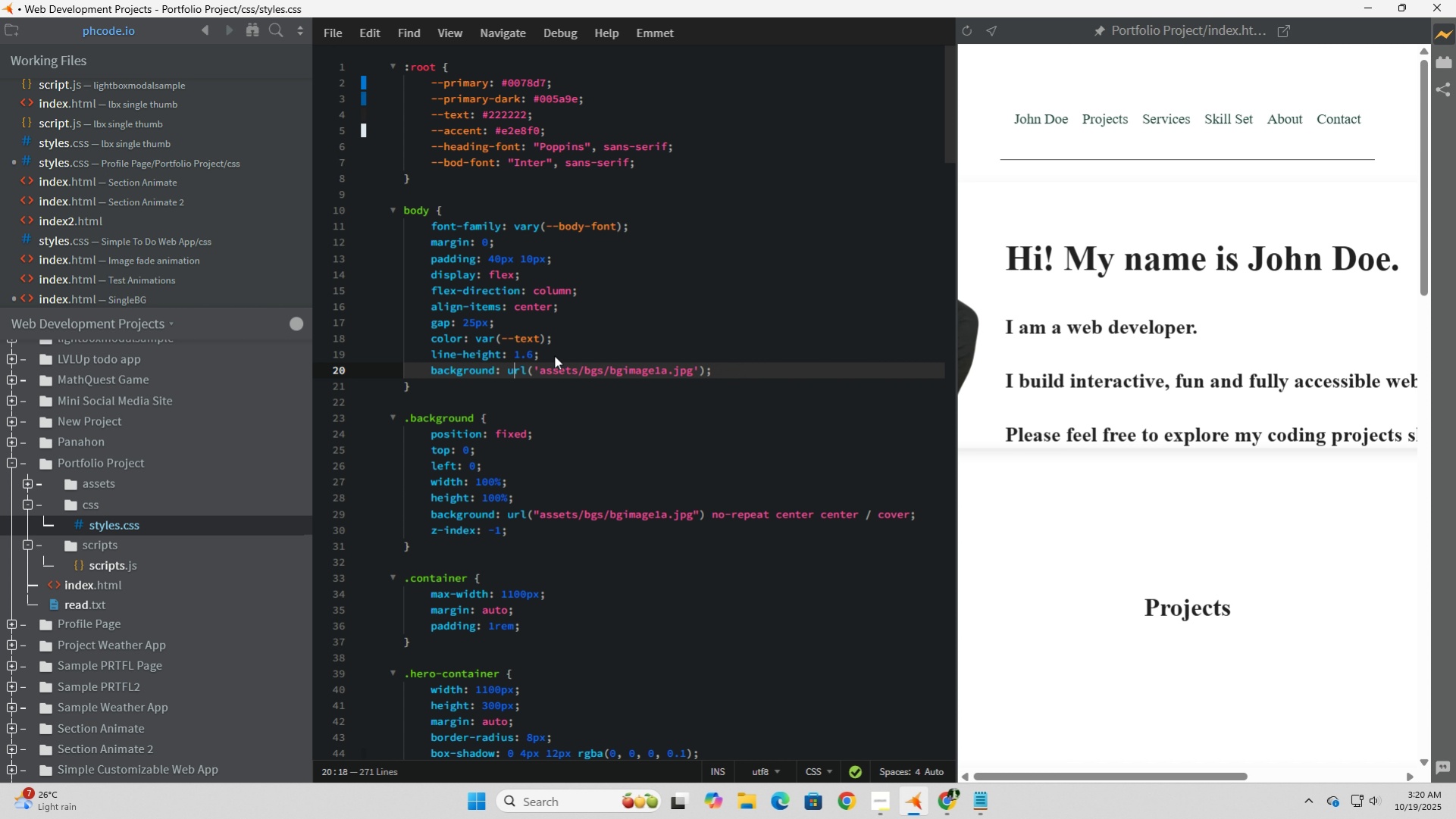 
key(ArrowRight)
 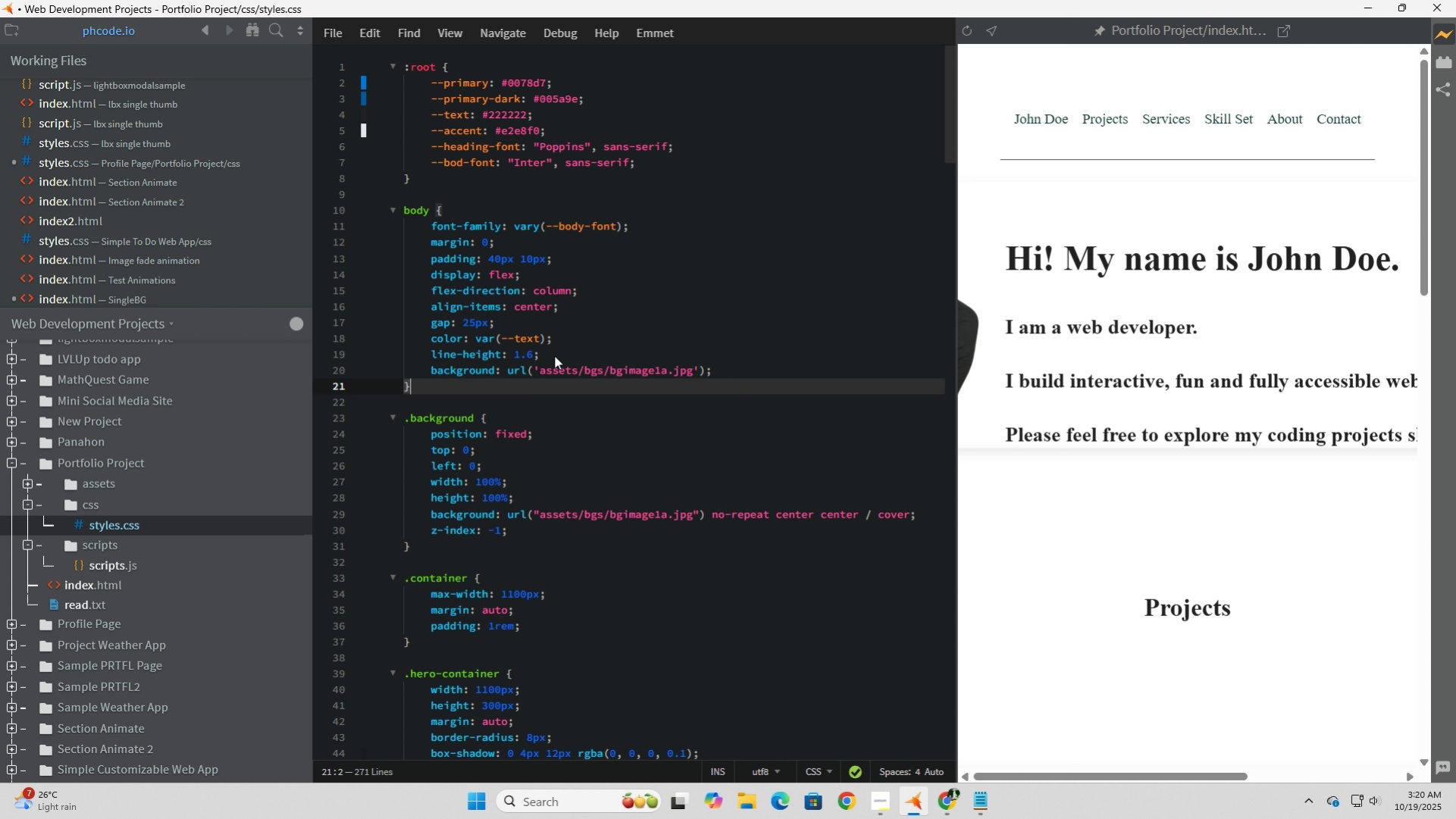 
key(ArrowDown)
 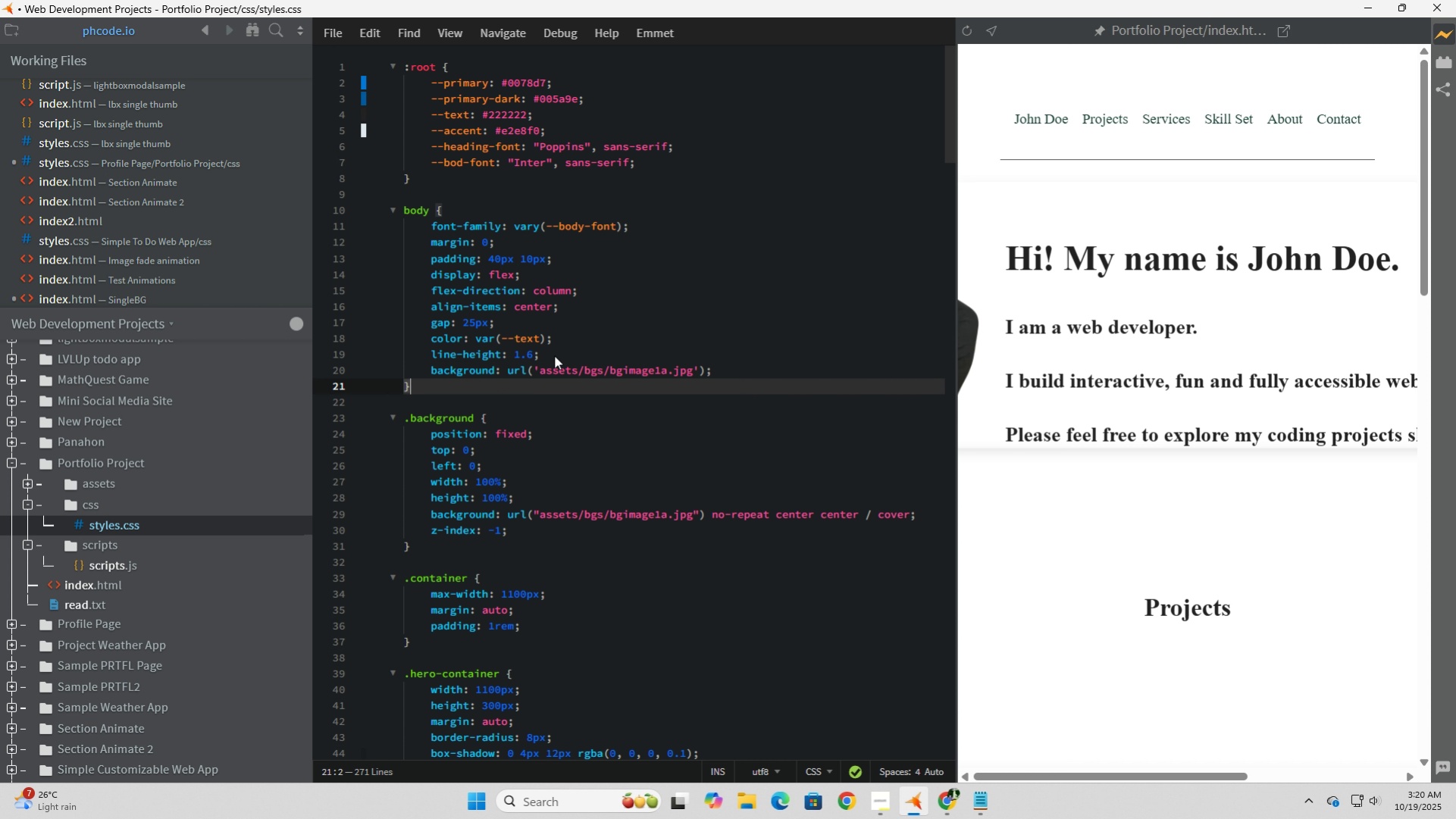 
key(ArrowUp)
 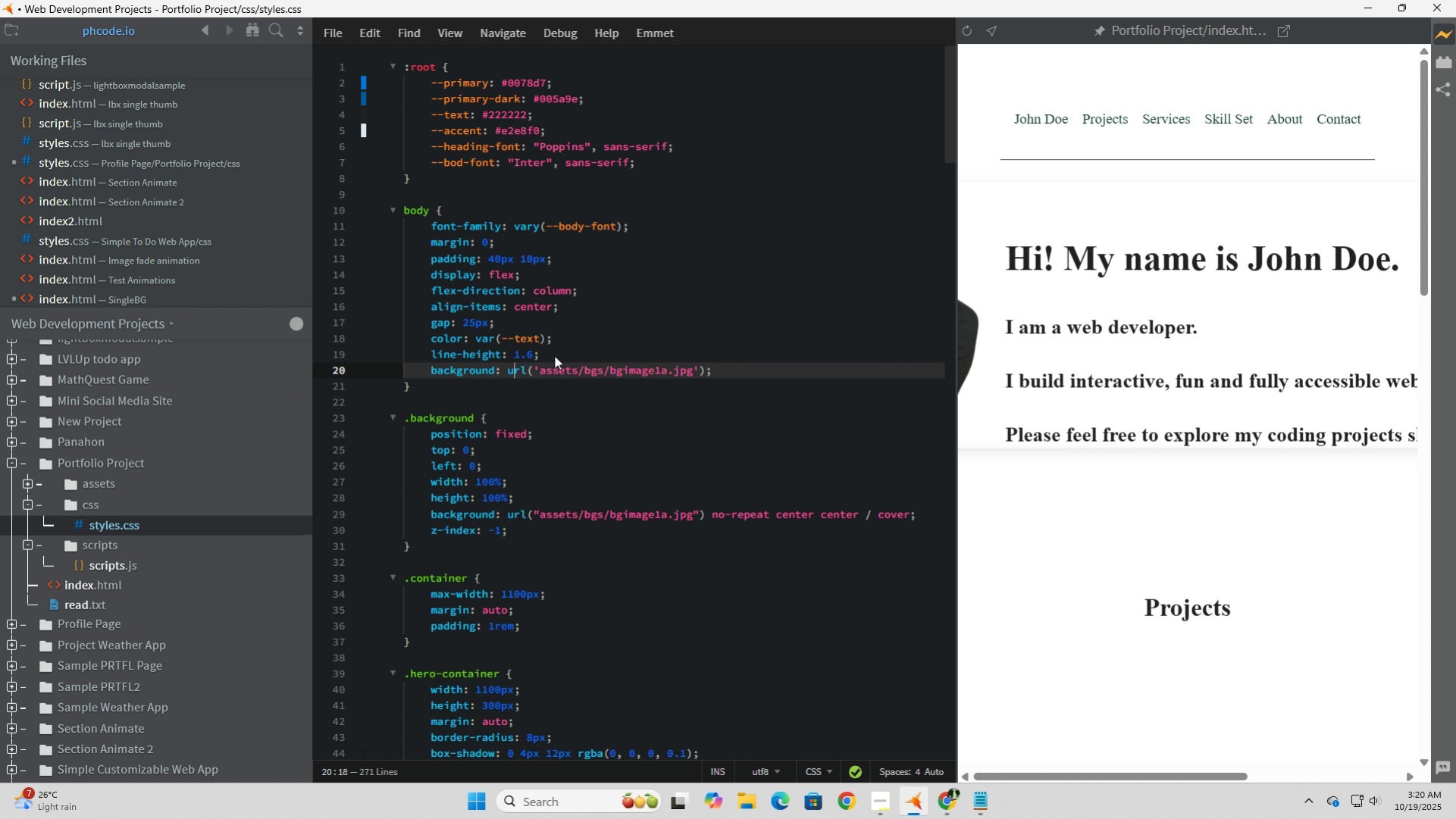 
key(ArrowDown)
 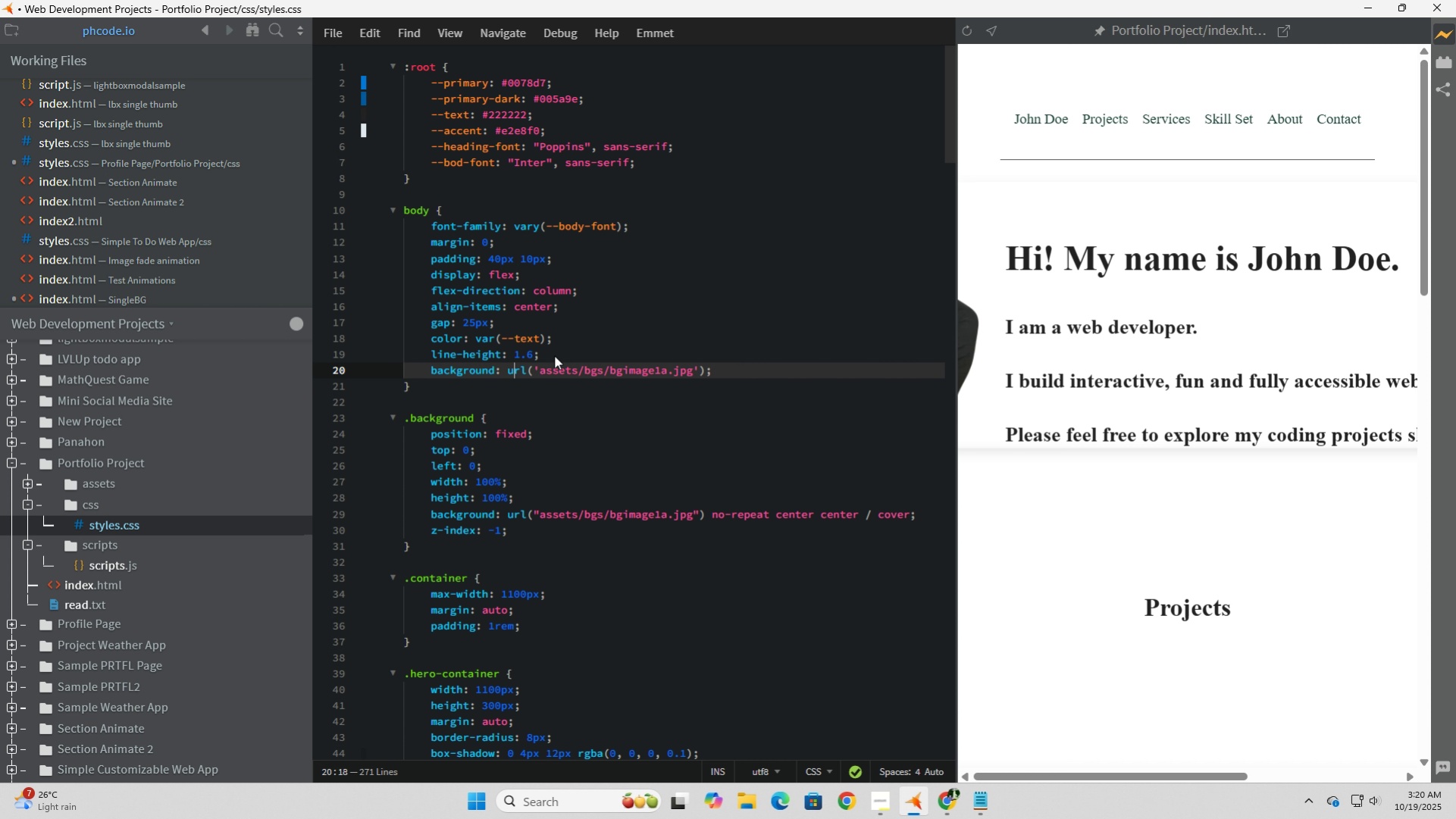 
key(ArrowUp)
 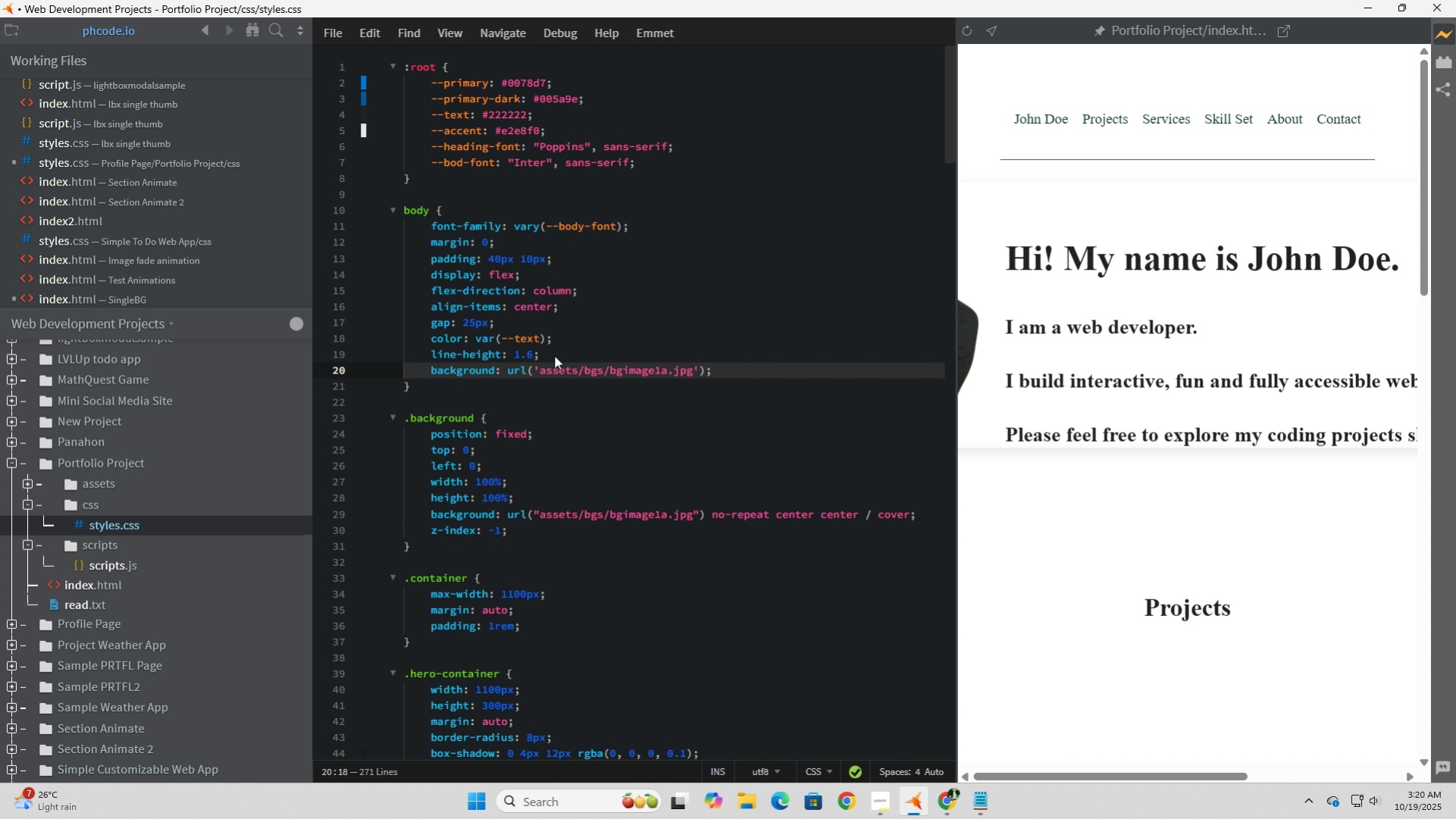 
key(ArrowRight)
 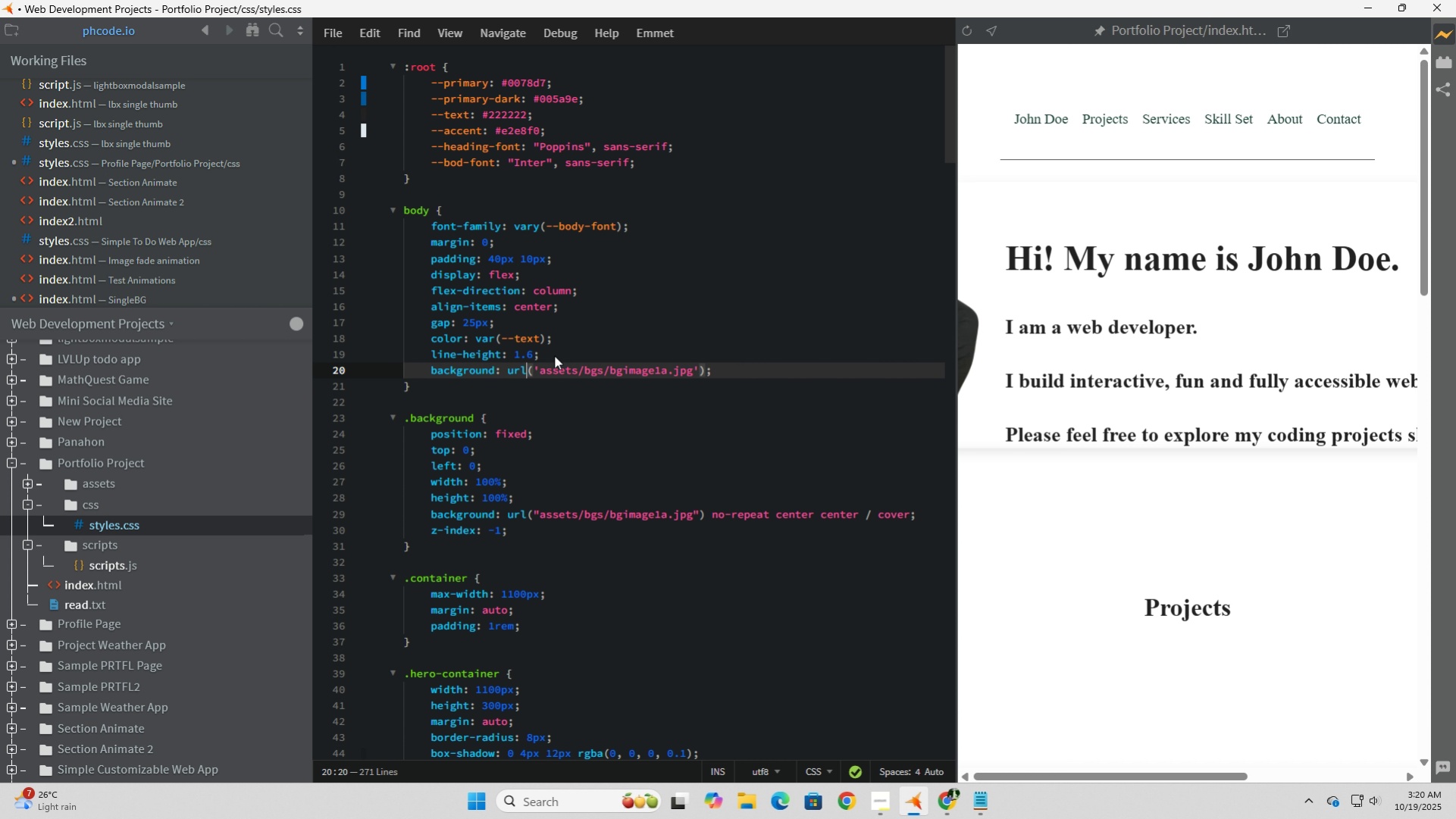 
key(ArrowRight)
 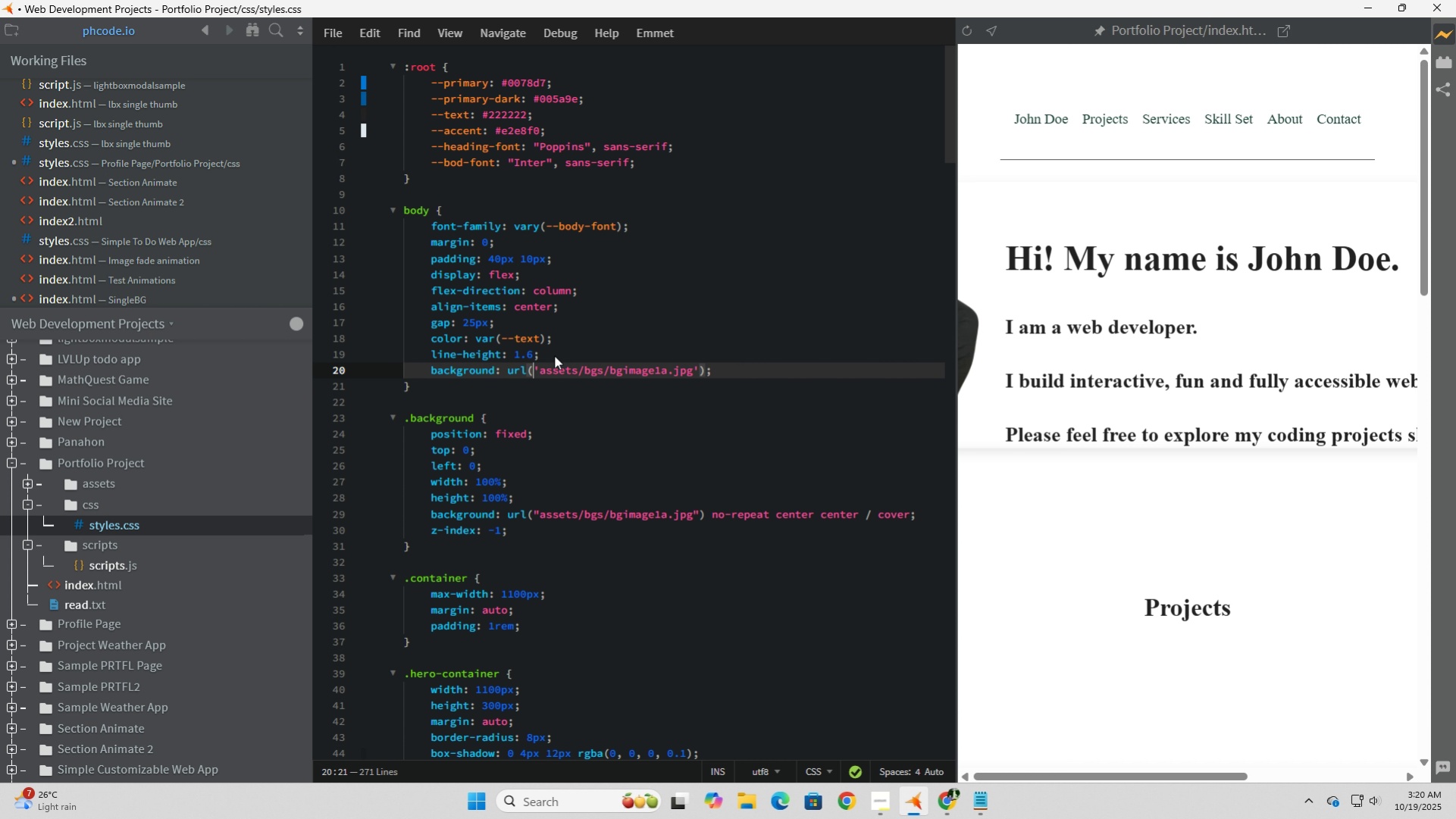 
hold_key(key=ArrowRight, duration=1.37)
 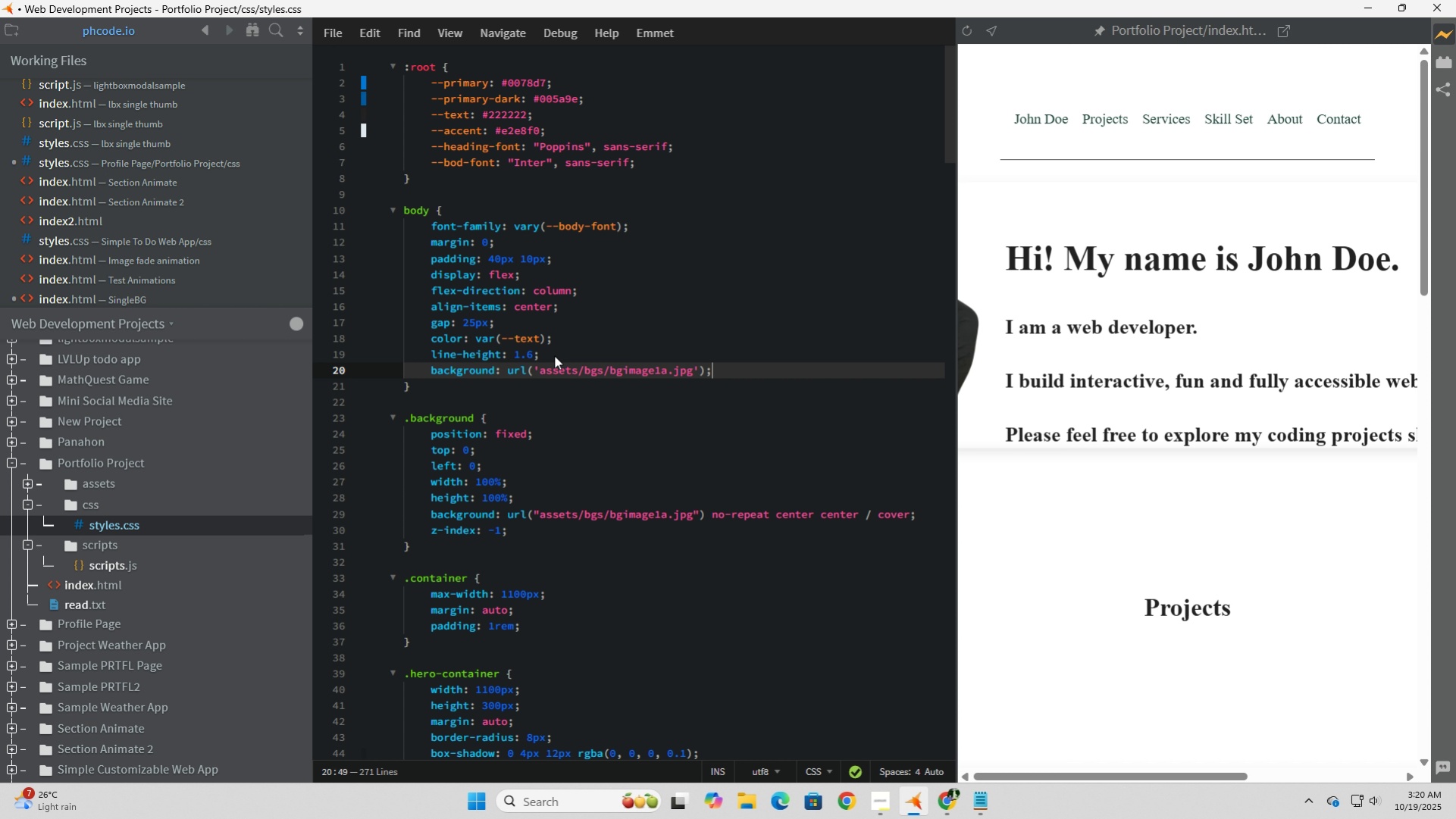 
hold_key(key=ArrowRight, duration=0.55)
 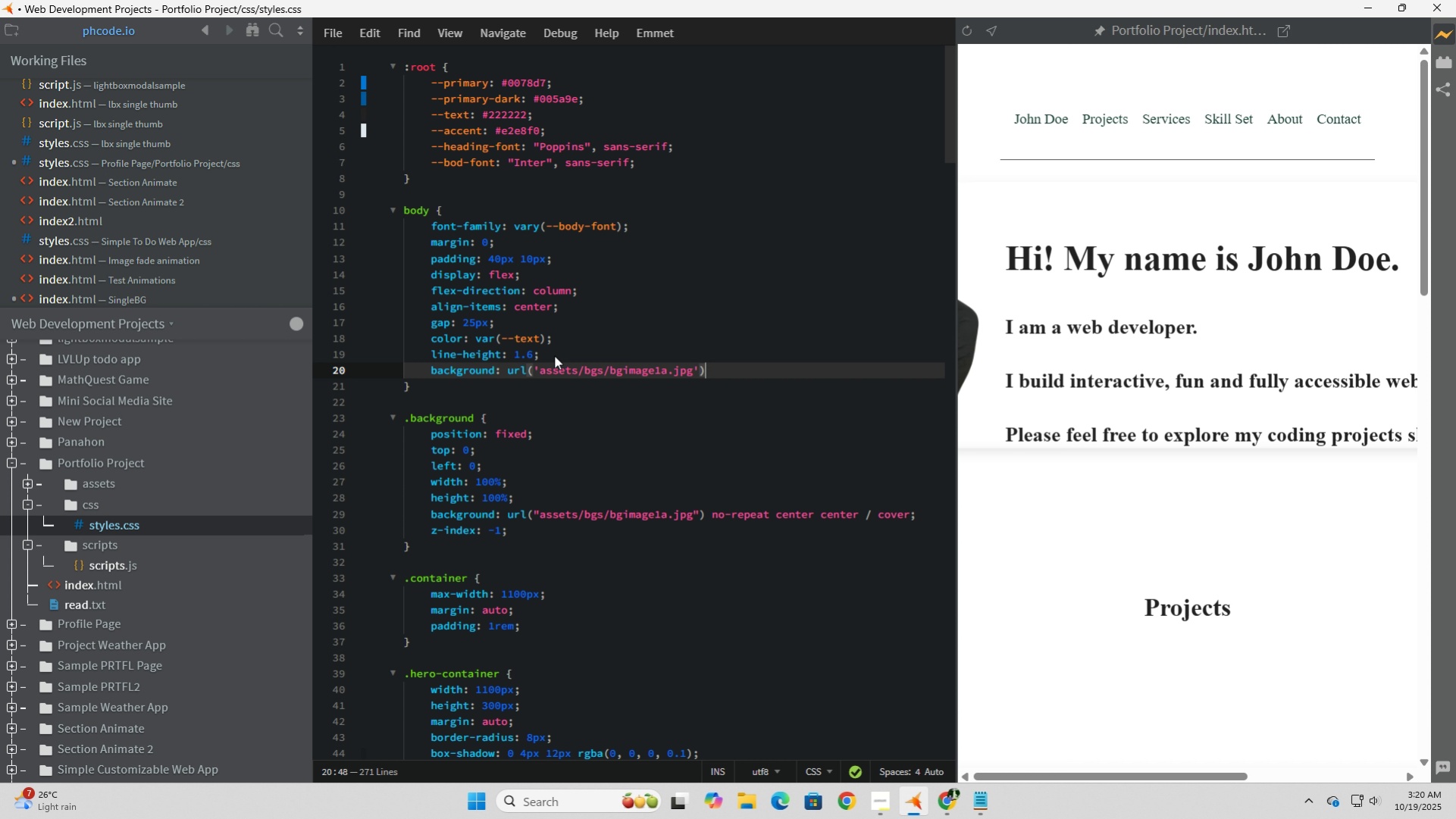 
hold_key(key=Backspace, duration=1.42)
 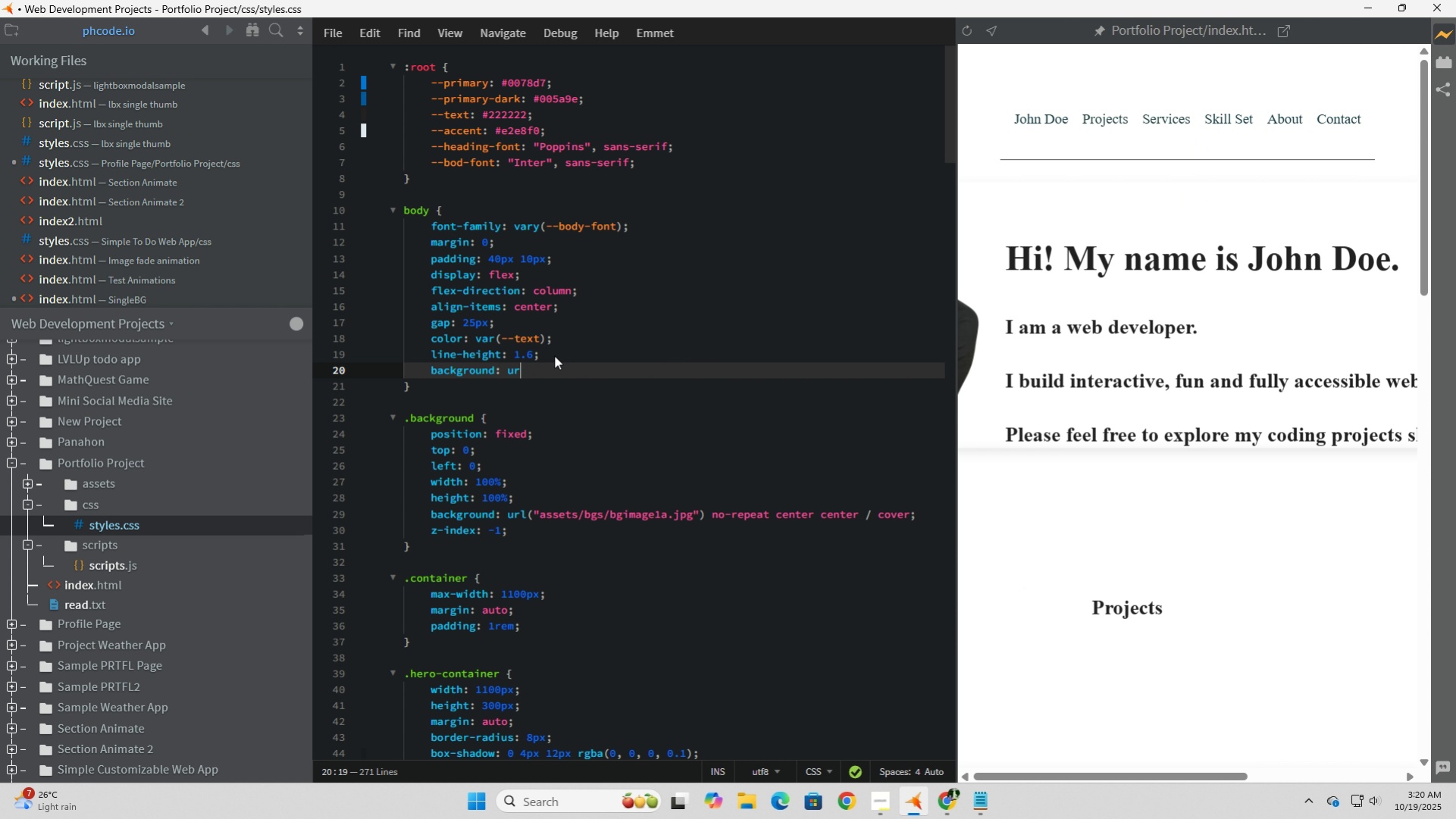 
key(Backspace)
 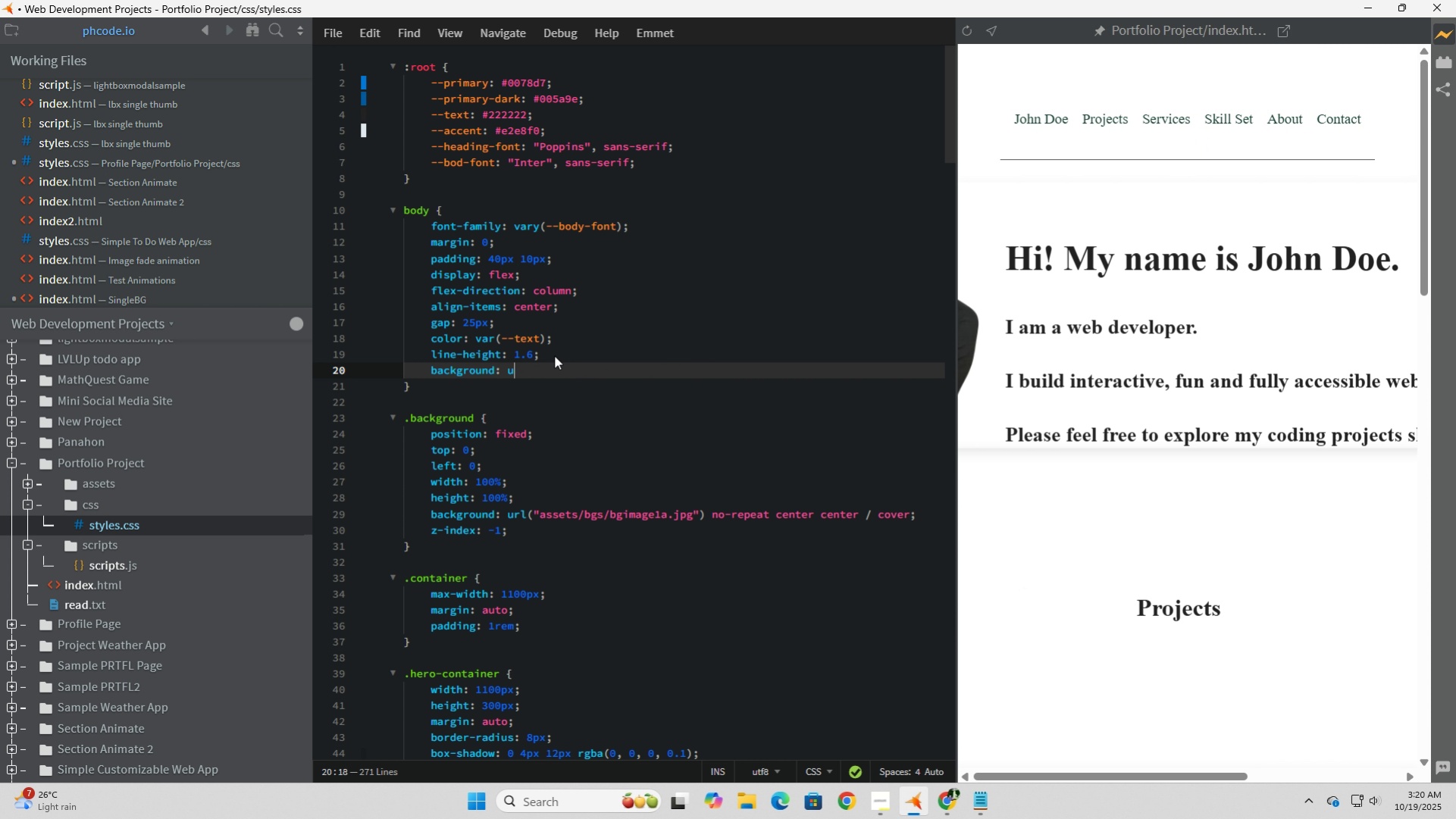 
key(Backspace)
 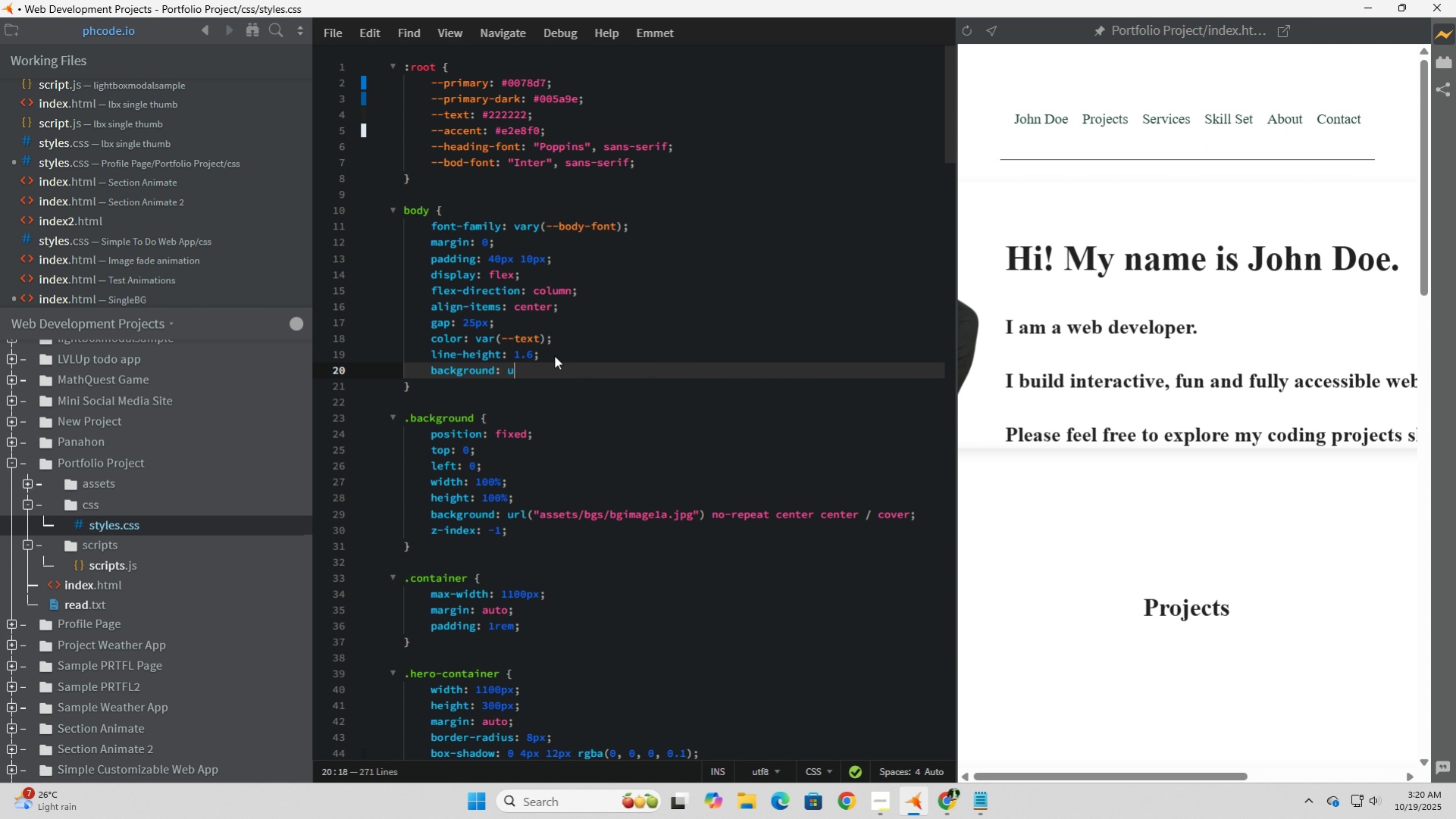 
key(Backspace)
 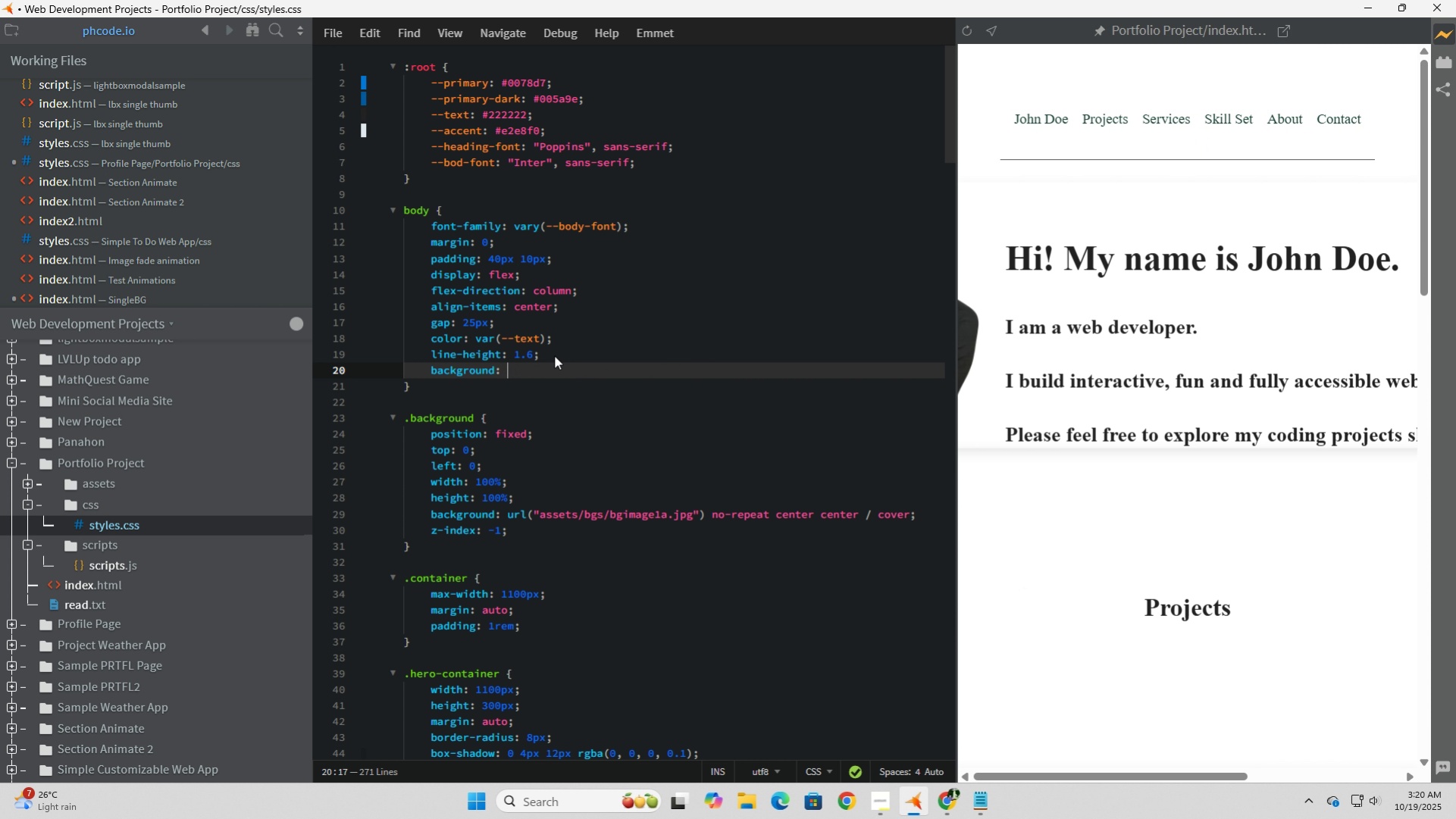 
key(Backspace)
 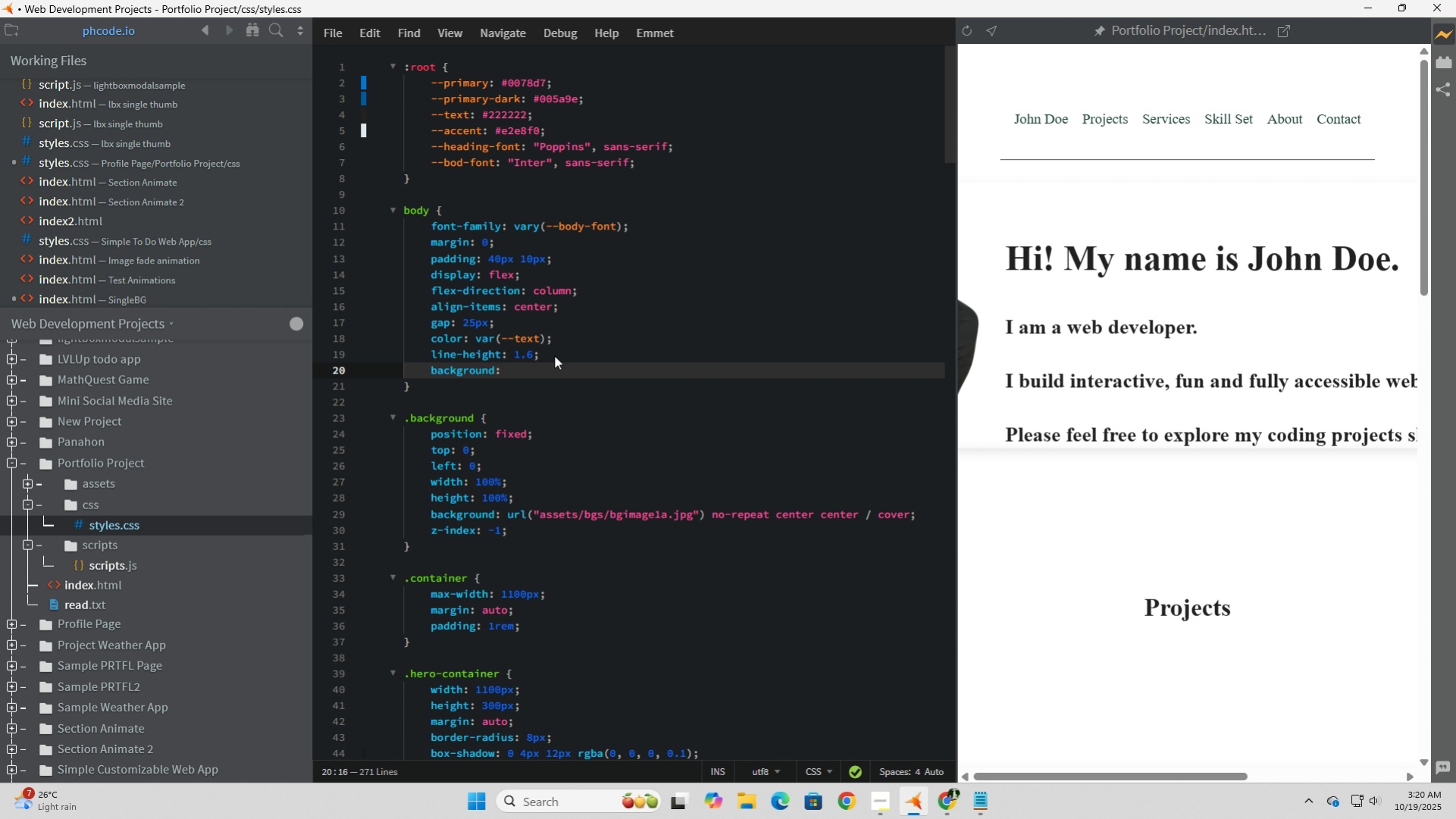 
key(Backspace)
 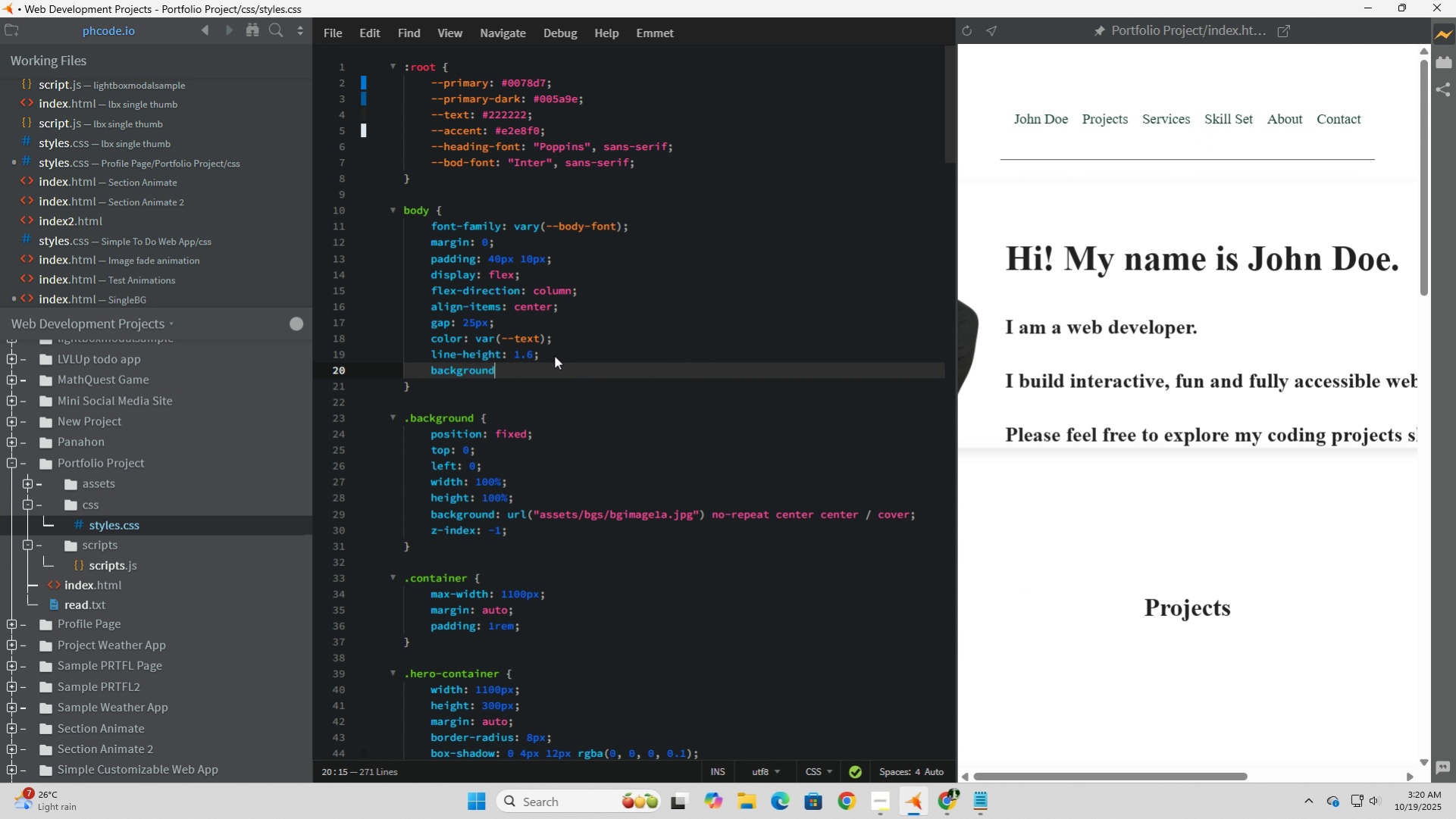 
key(Minus)
 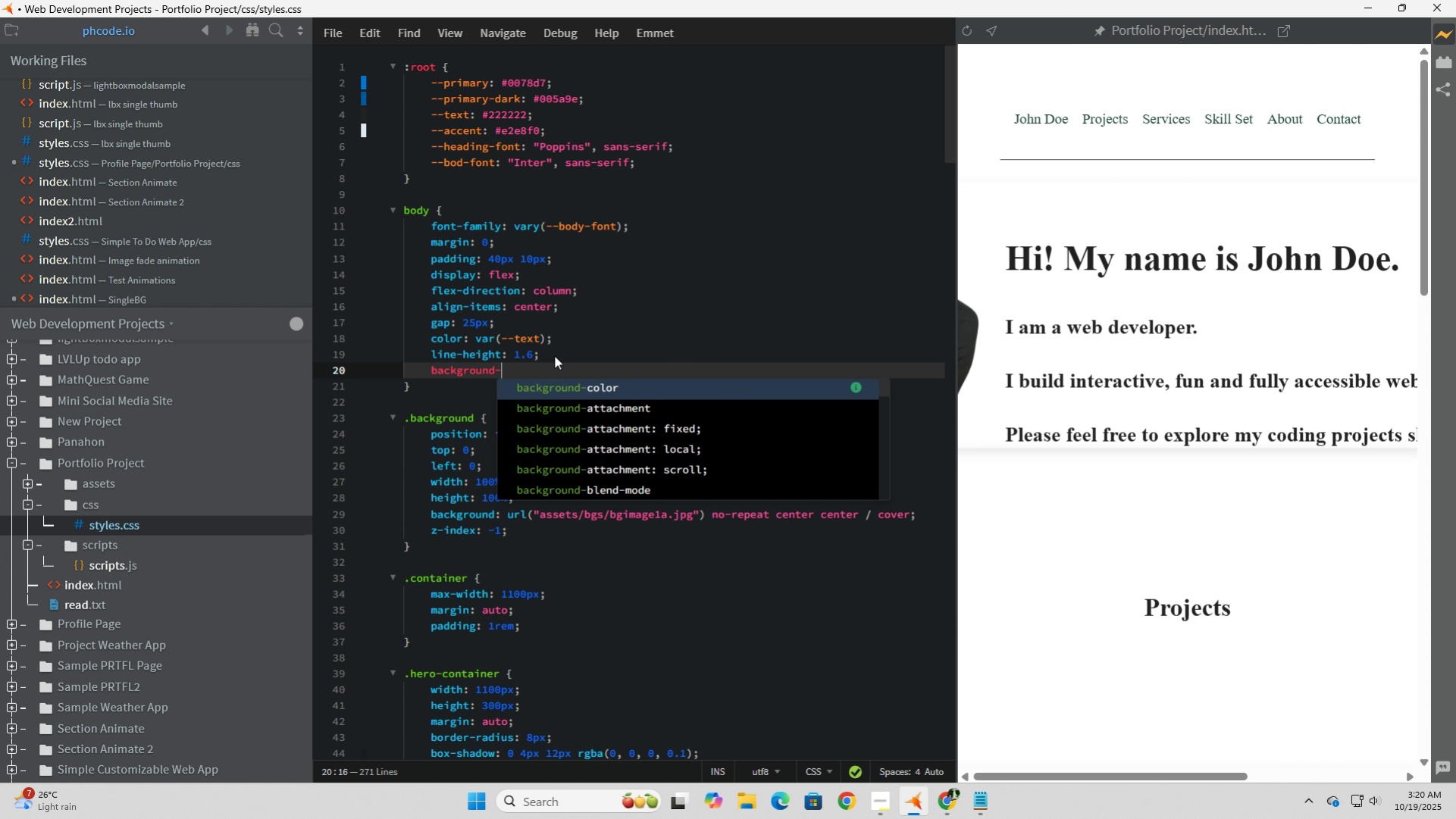 
wait(8.02)
 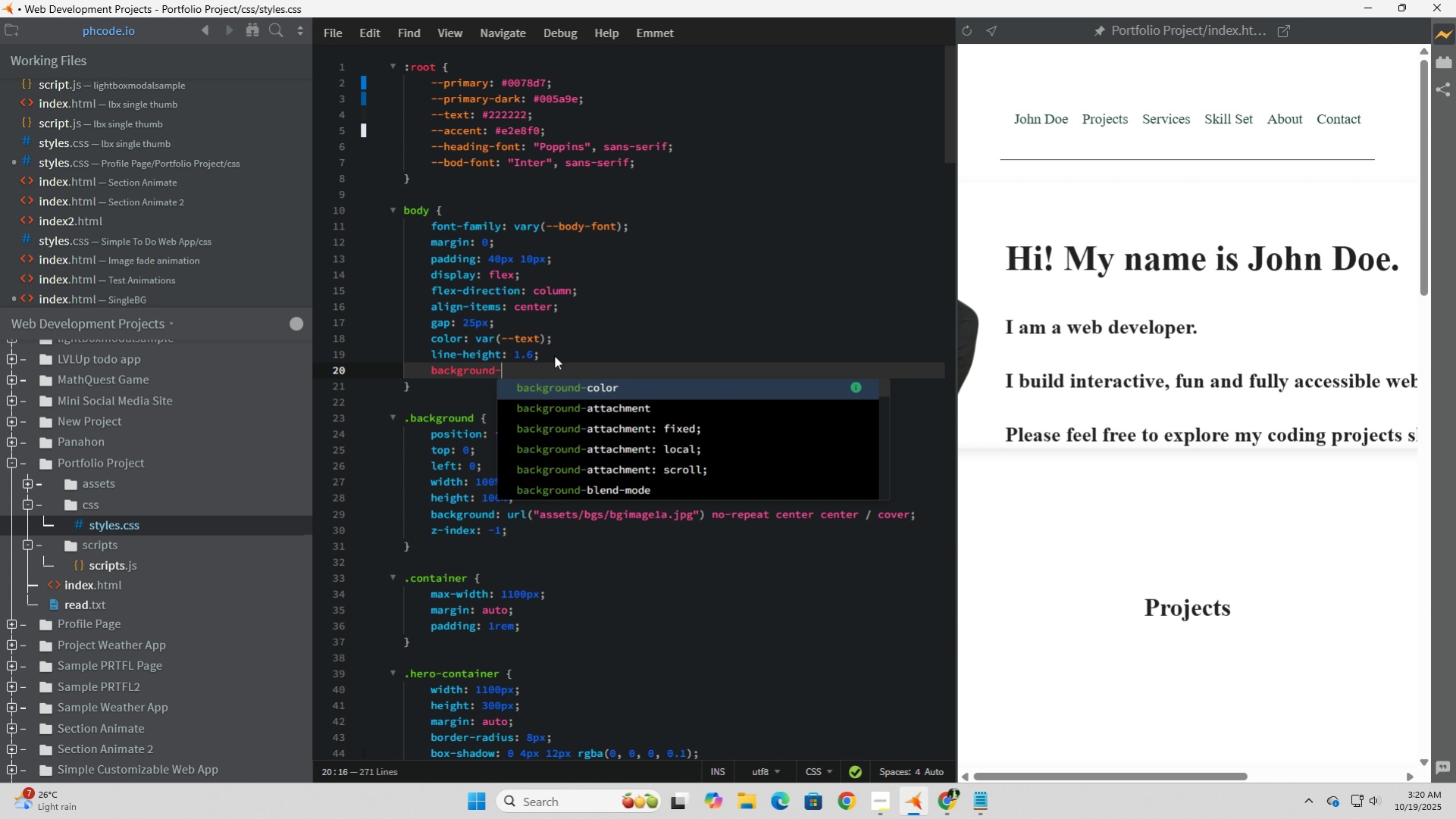 
left_click([883, 804])